 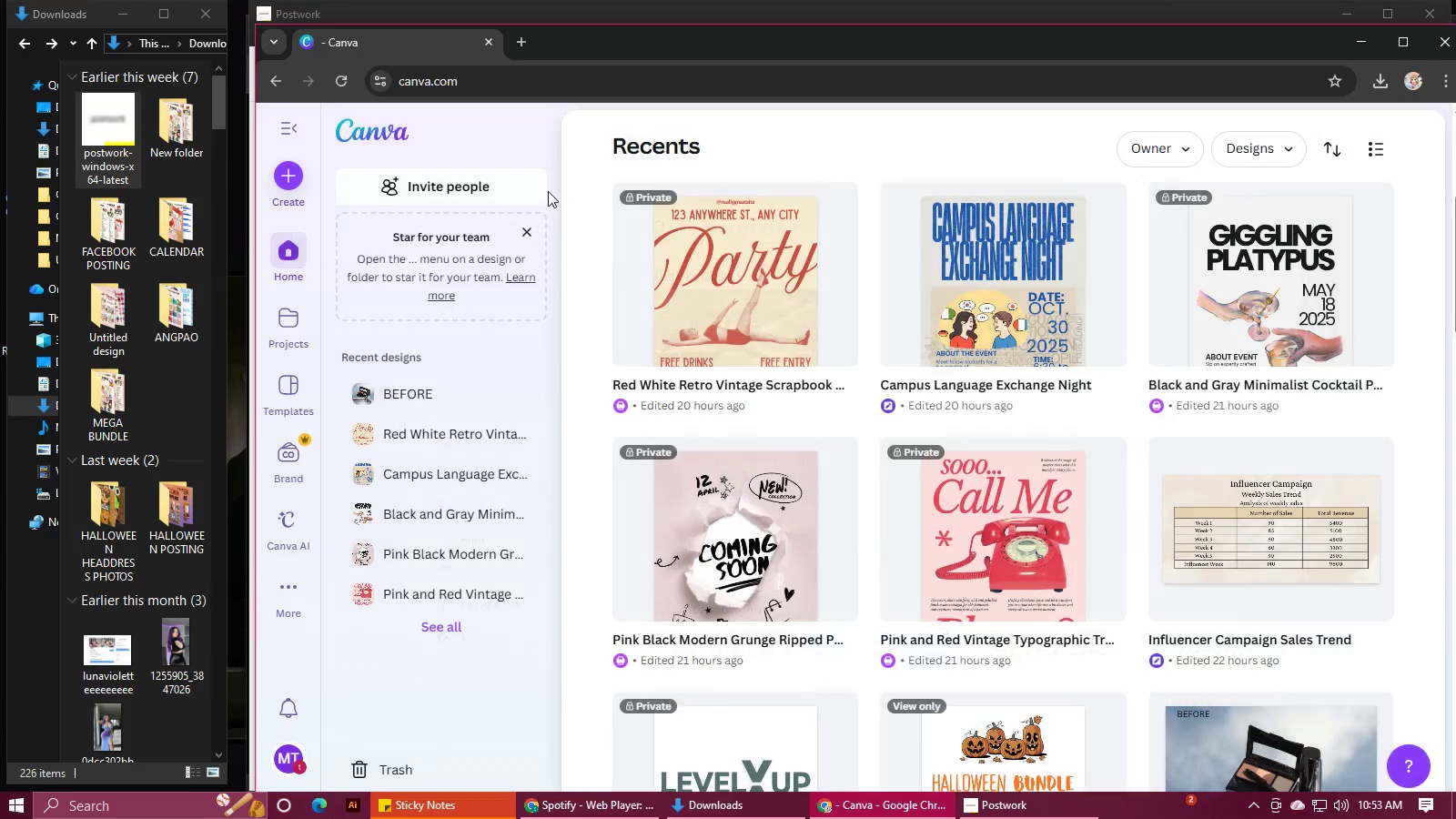 
left_click([288, 171])
 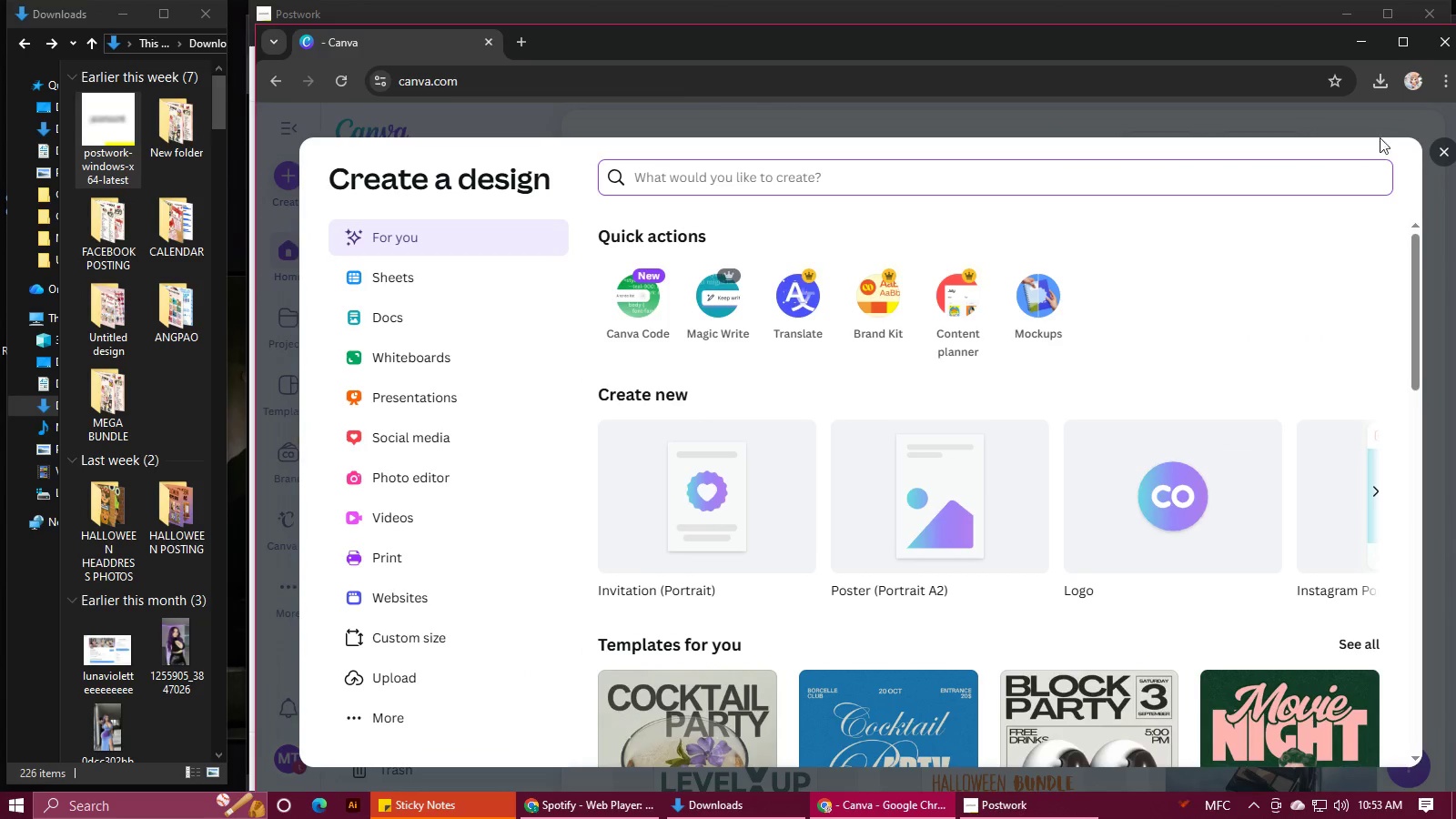 
left_click([1440, 151])
 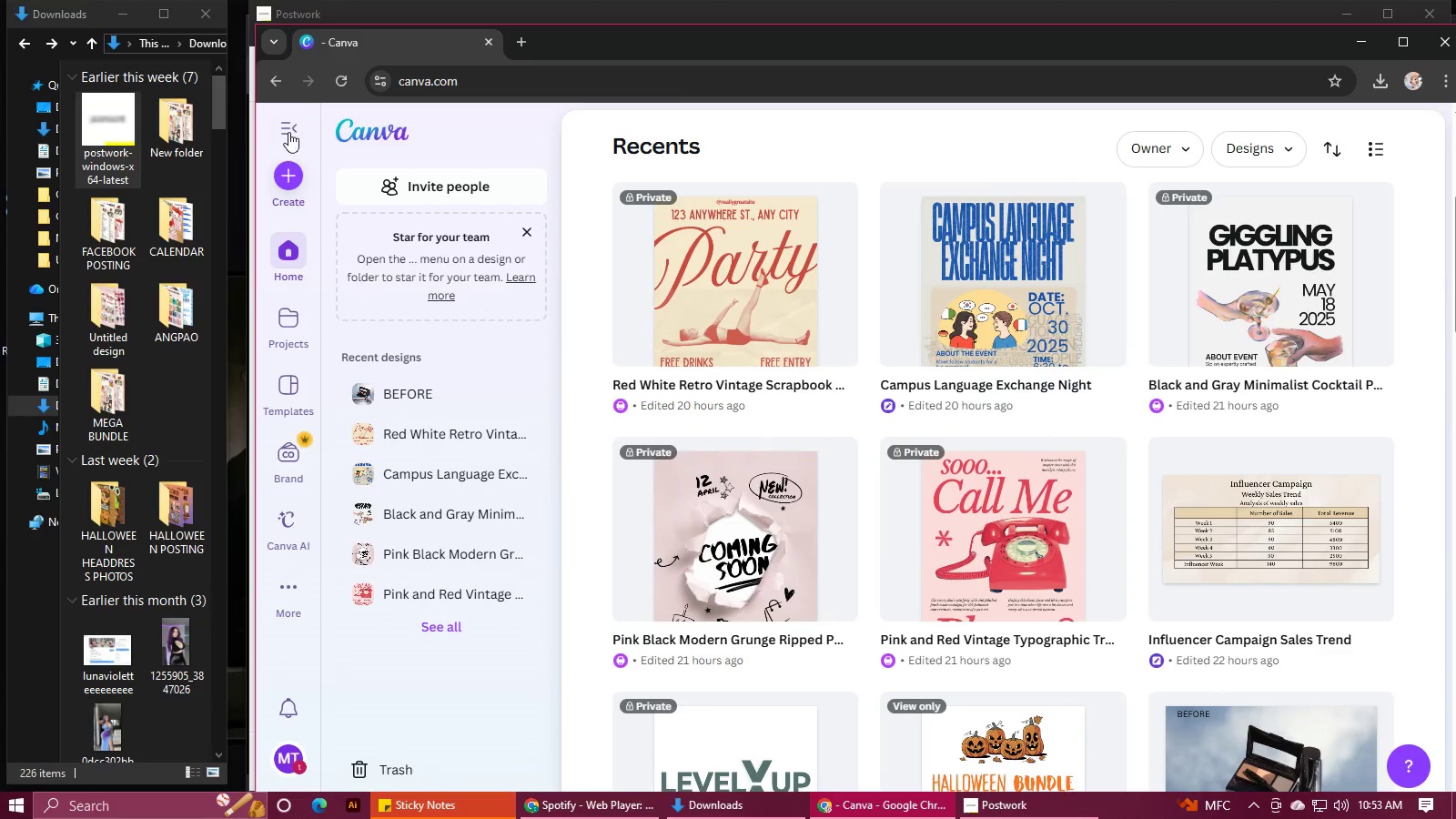 
left_click([288, 126])
 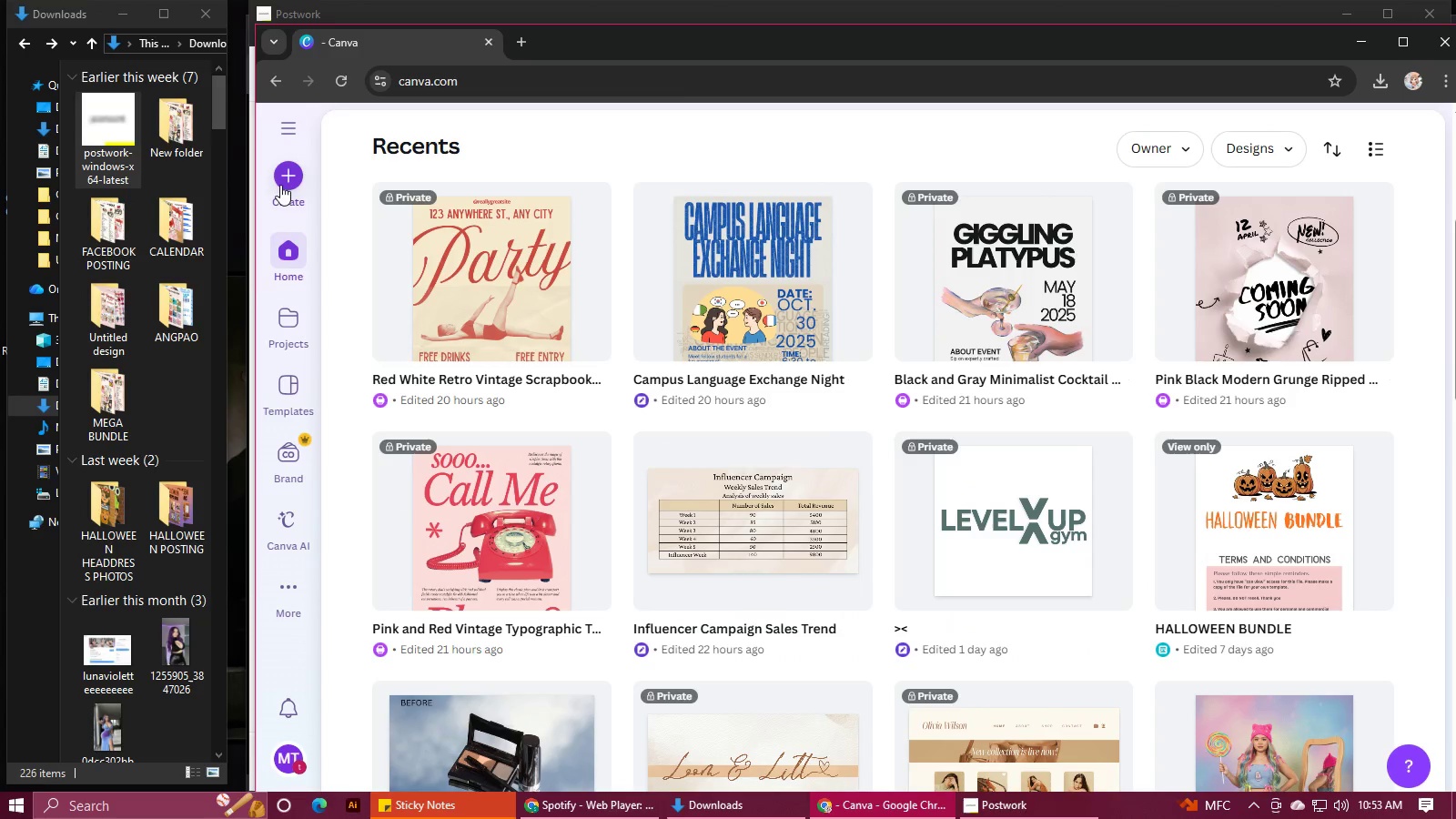 
scroll: coordinate [505, 360], scroll_direction: up, amount: 9.0
 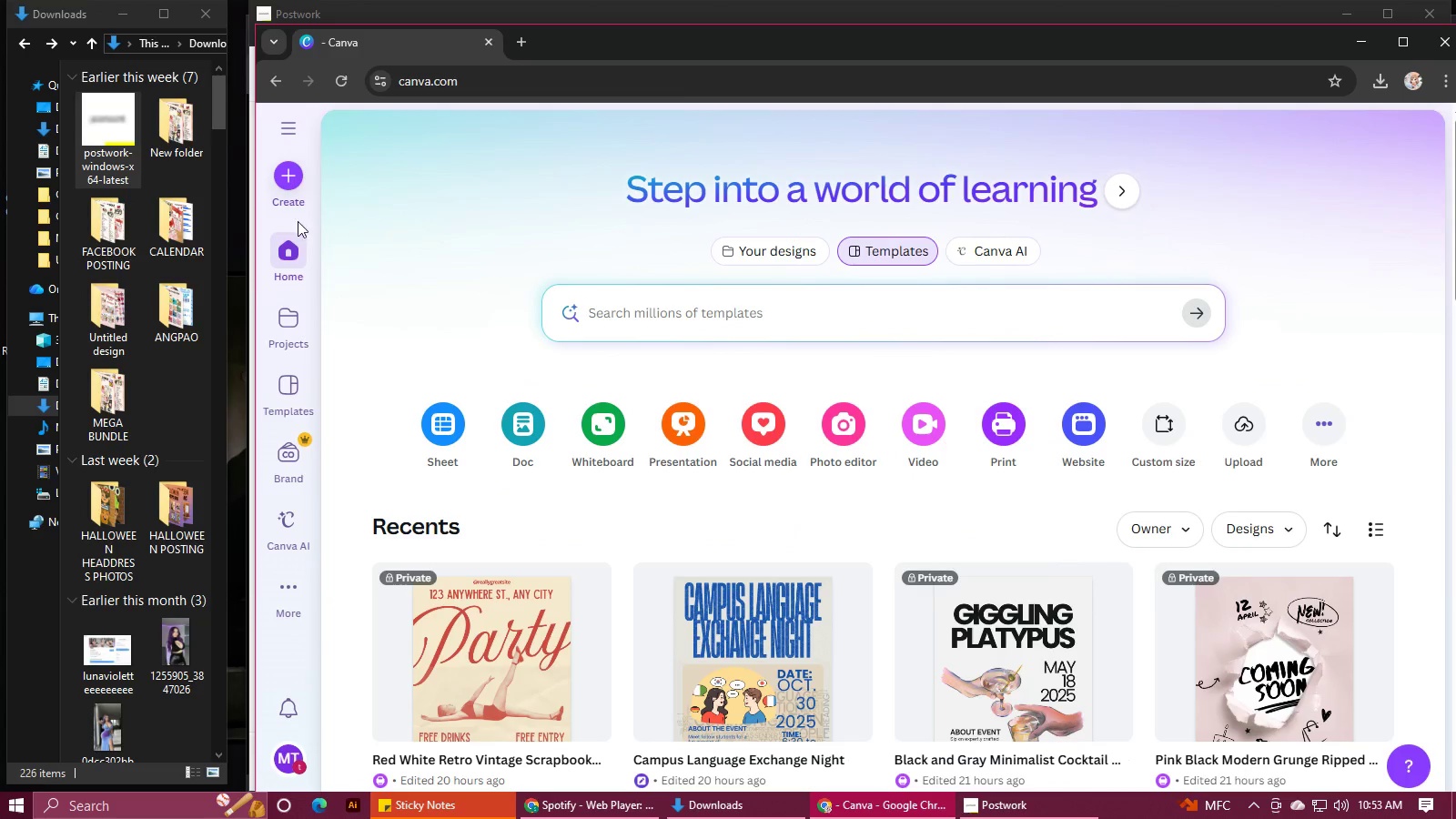 
left_click([288, 177])
 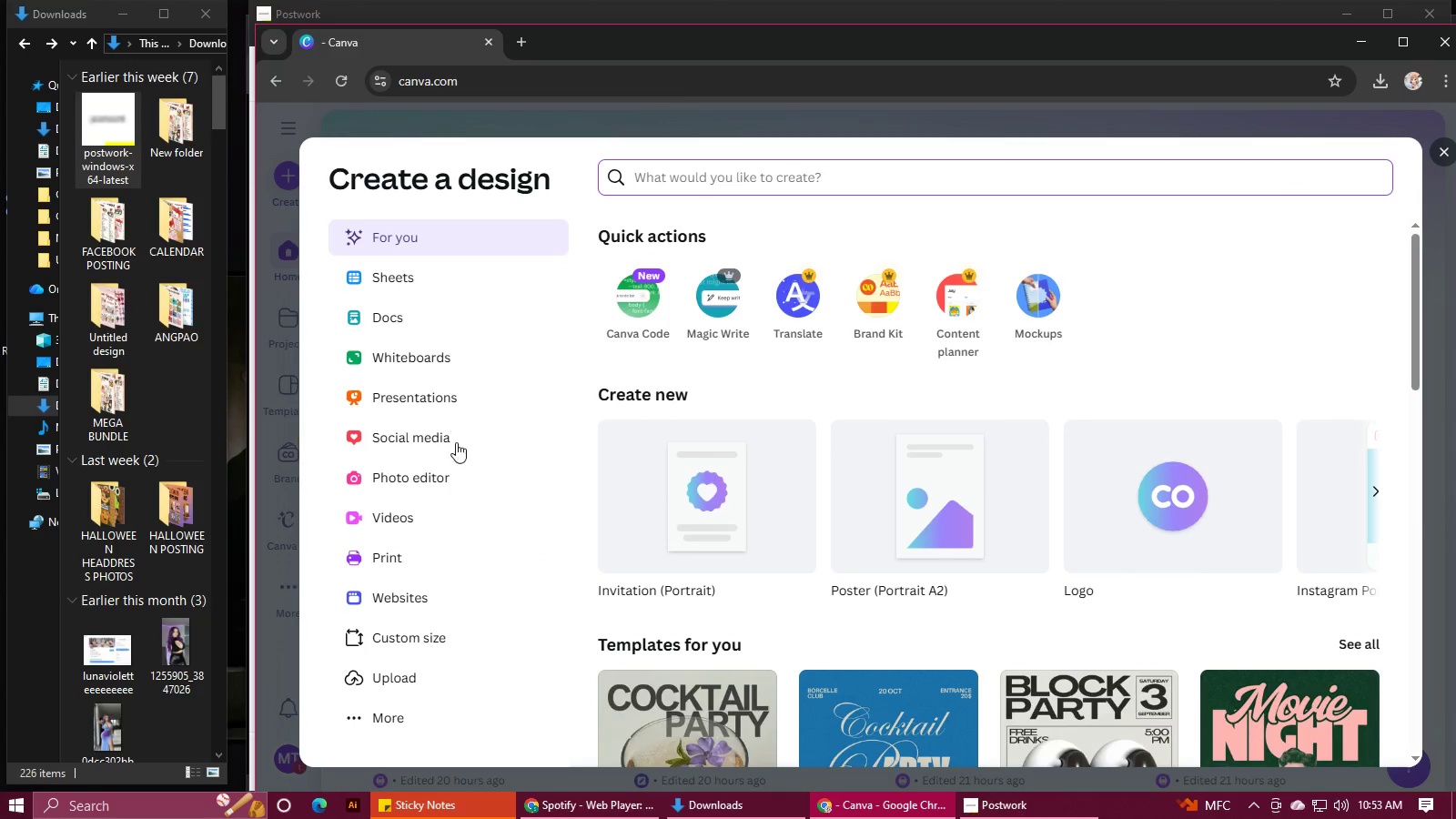 
left_click([410, 642])
 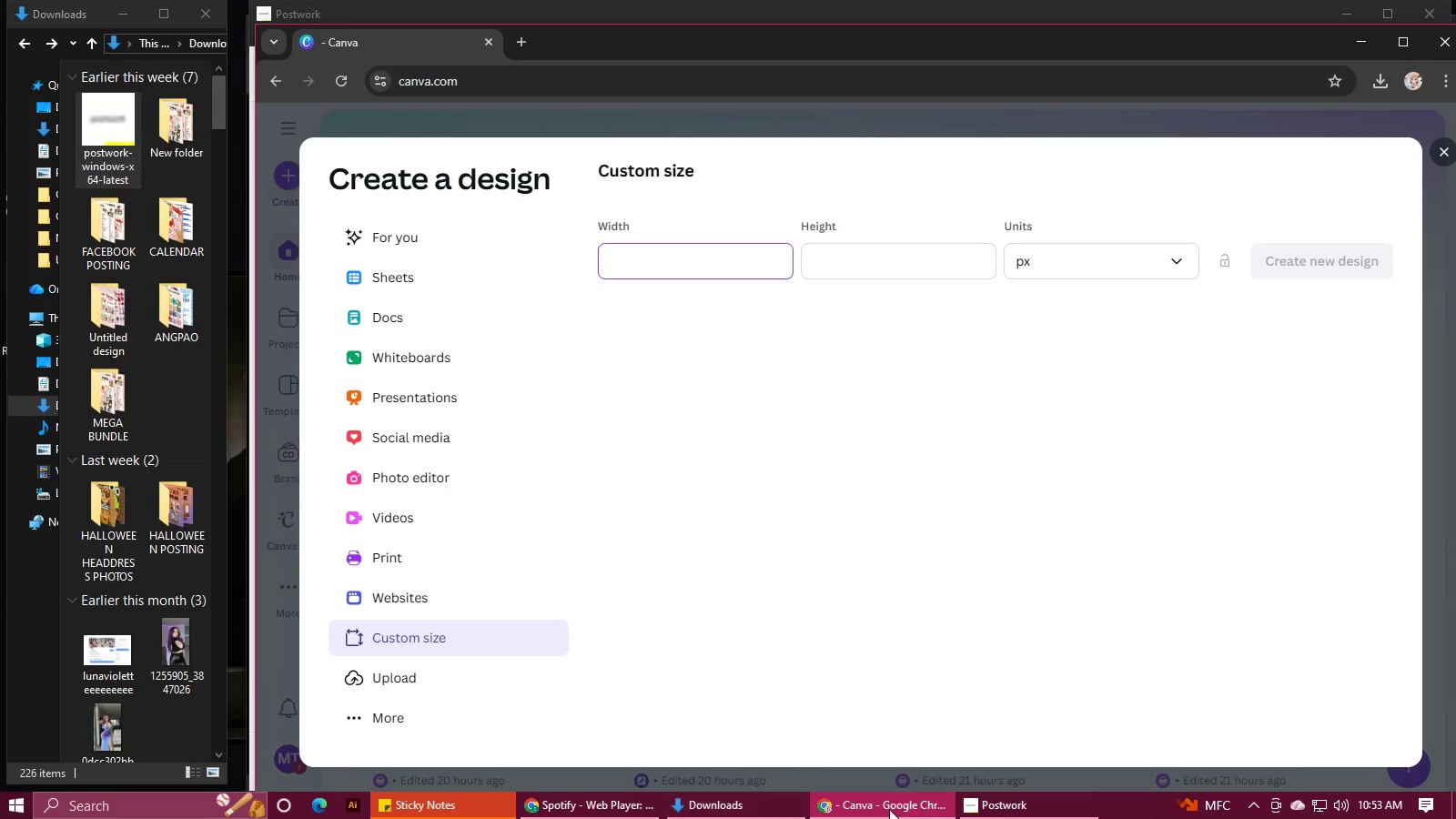 
left_click([995, 810])